 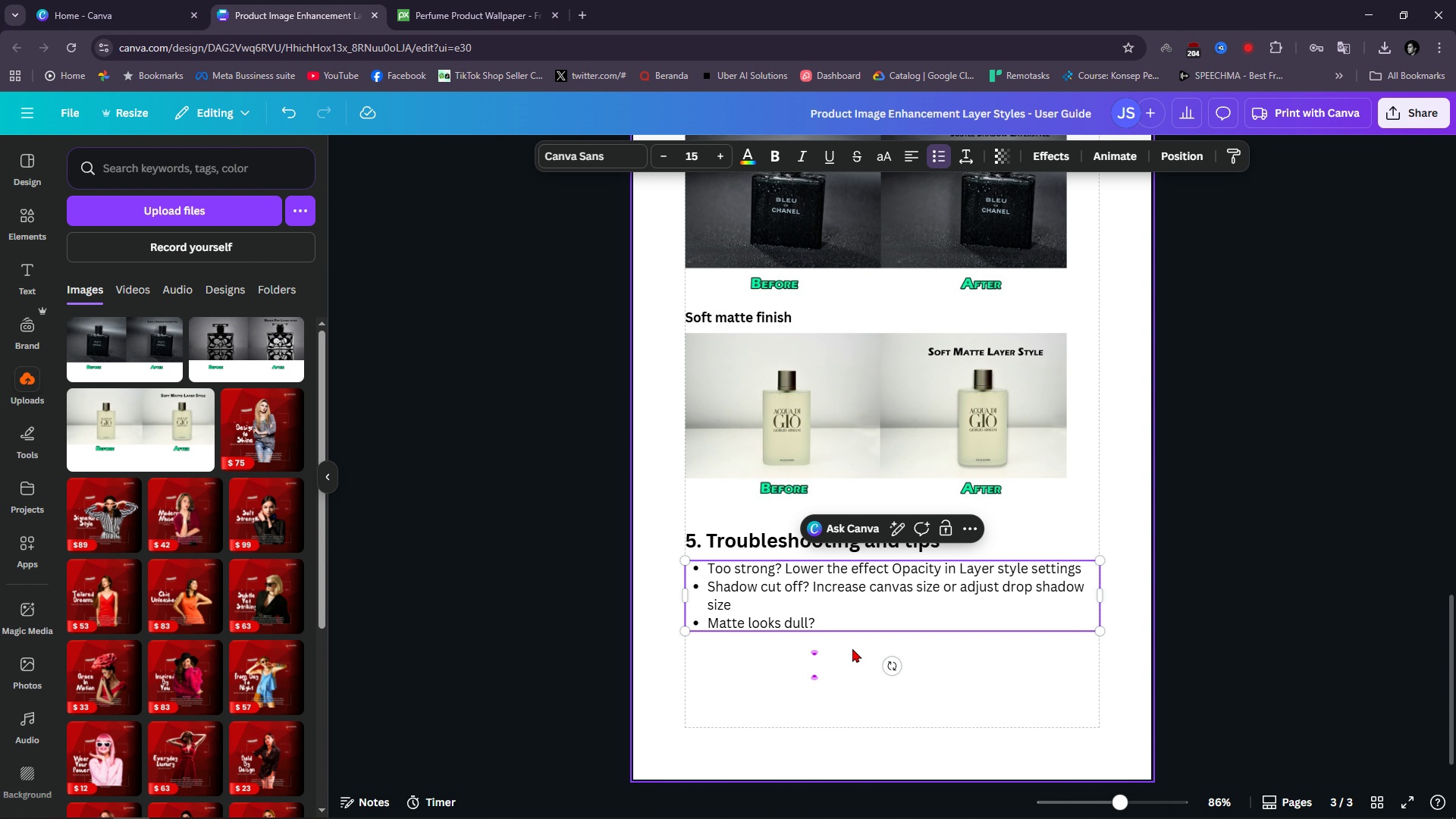 
hold_key(key=ShiftLeft, duration=0.39)
 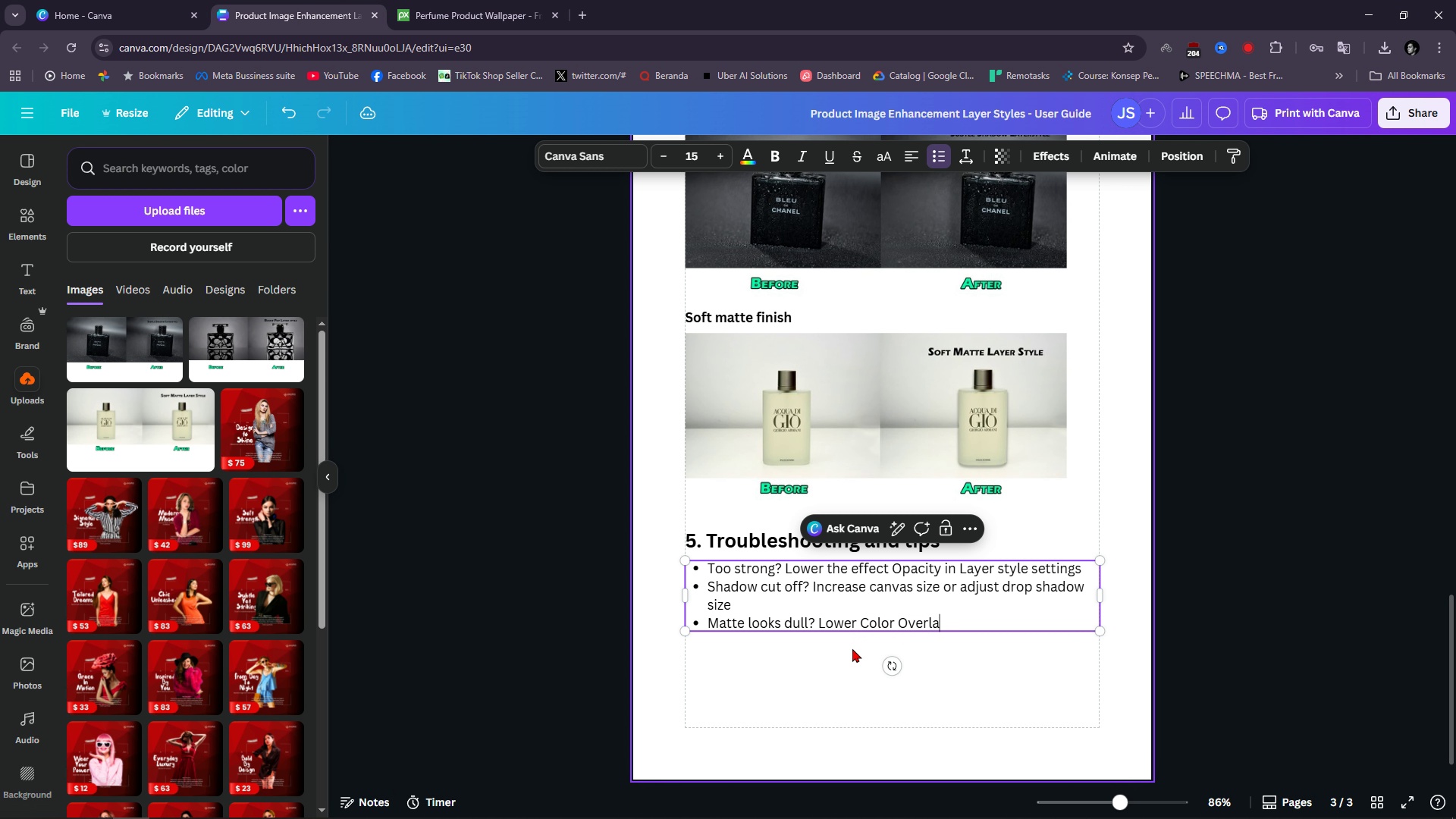 
wait(9.04)
 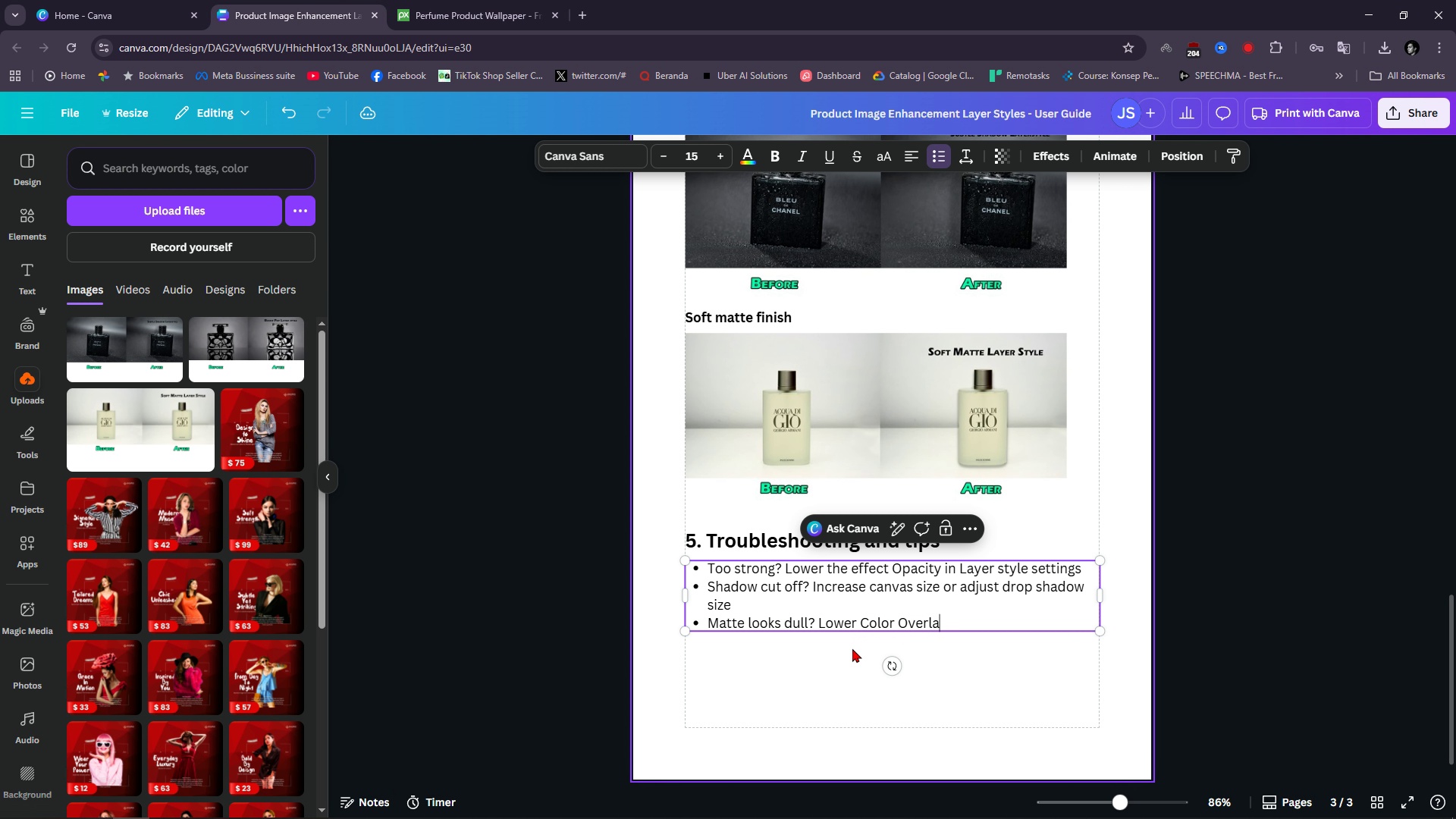 
key(Enter)
 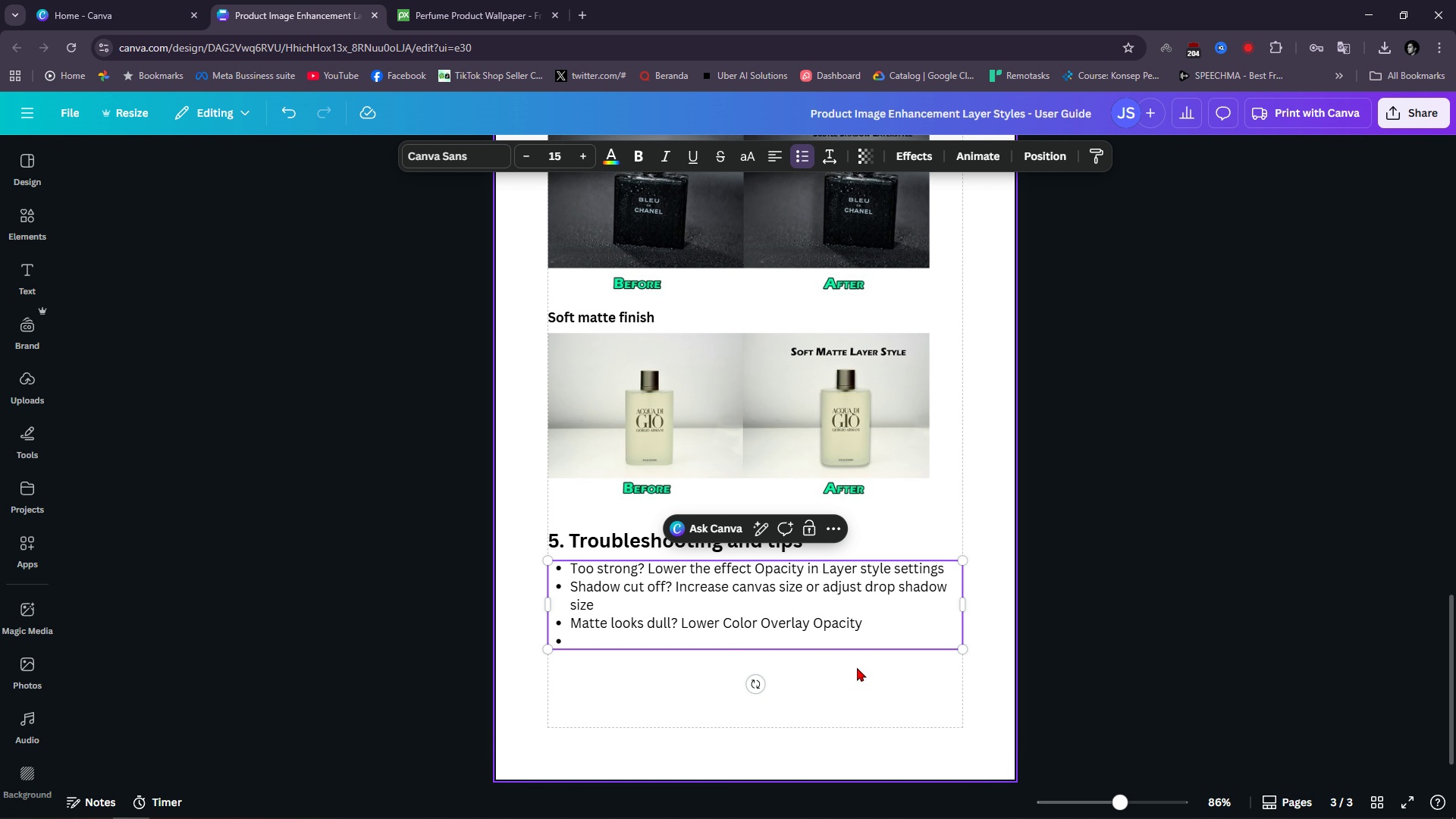 
left_click([677, 640])
 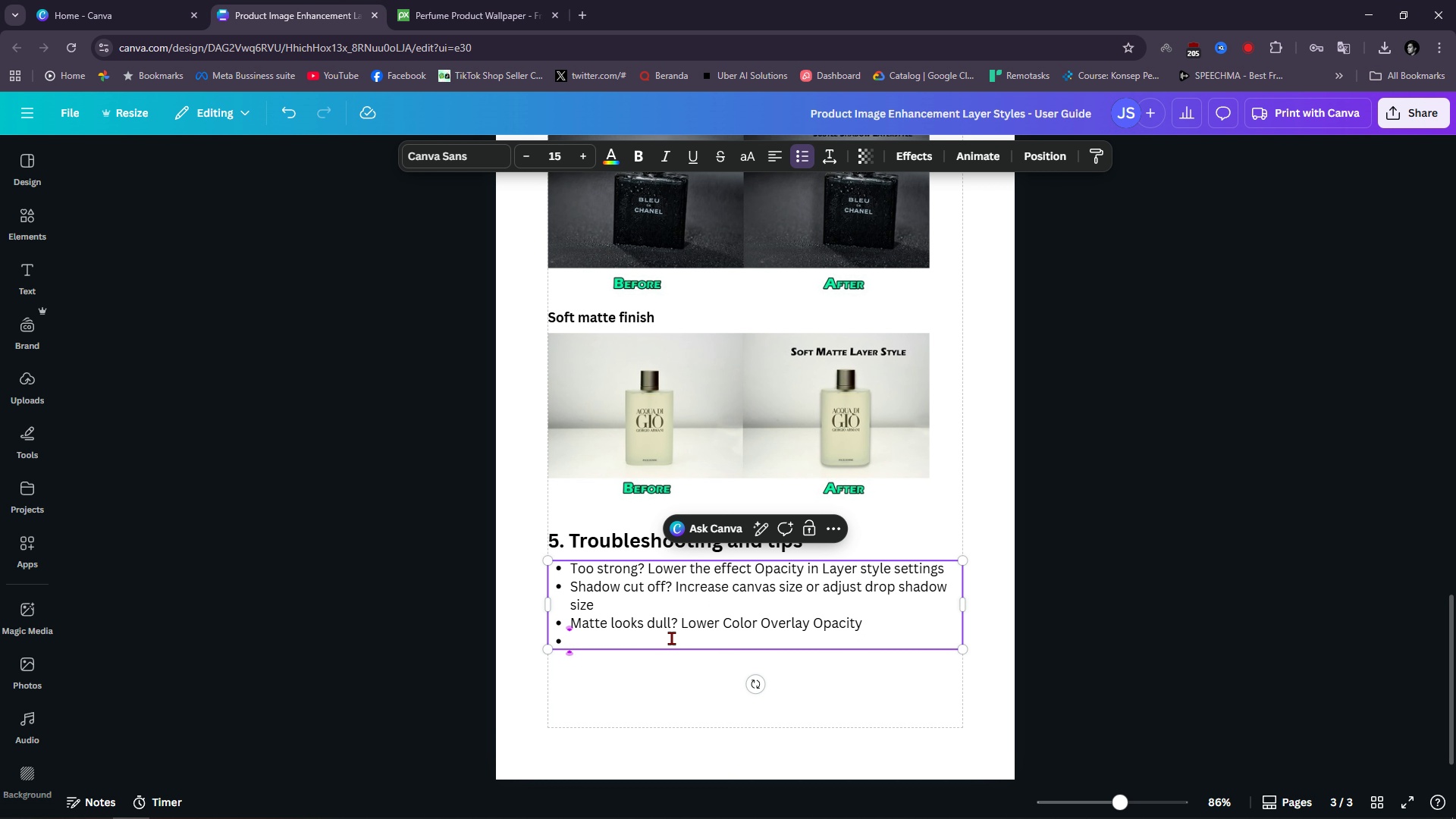 
type(Reset? Right click layer > click layer)
 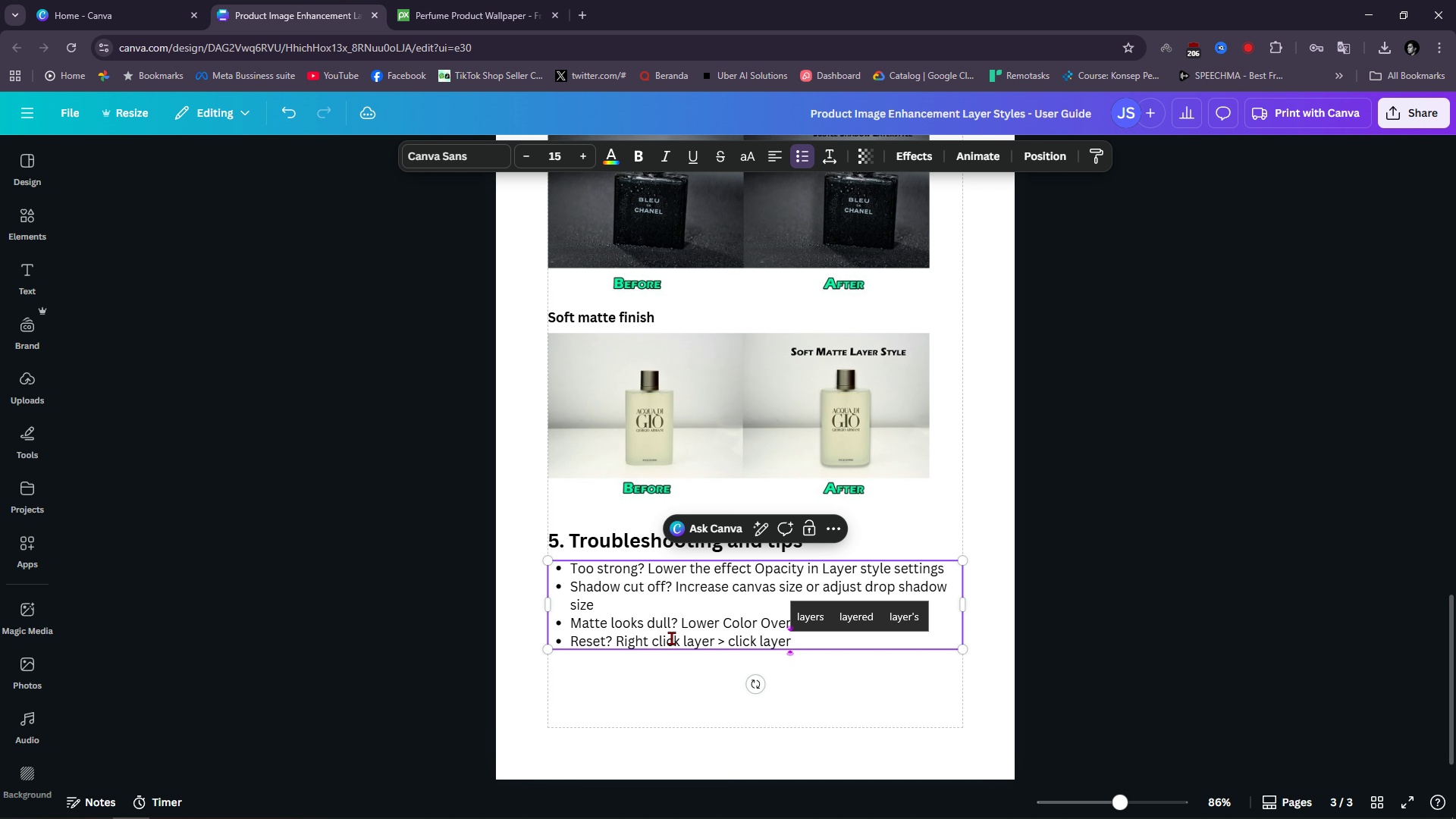 
key(Control+Backspace)
 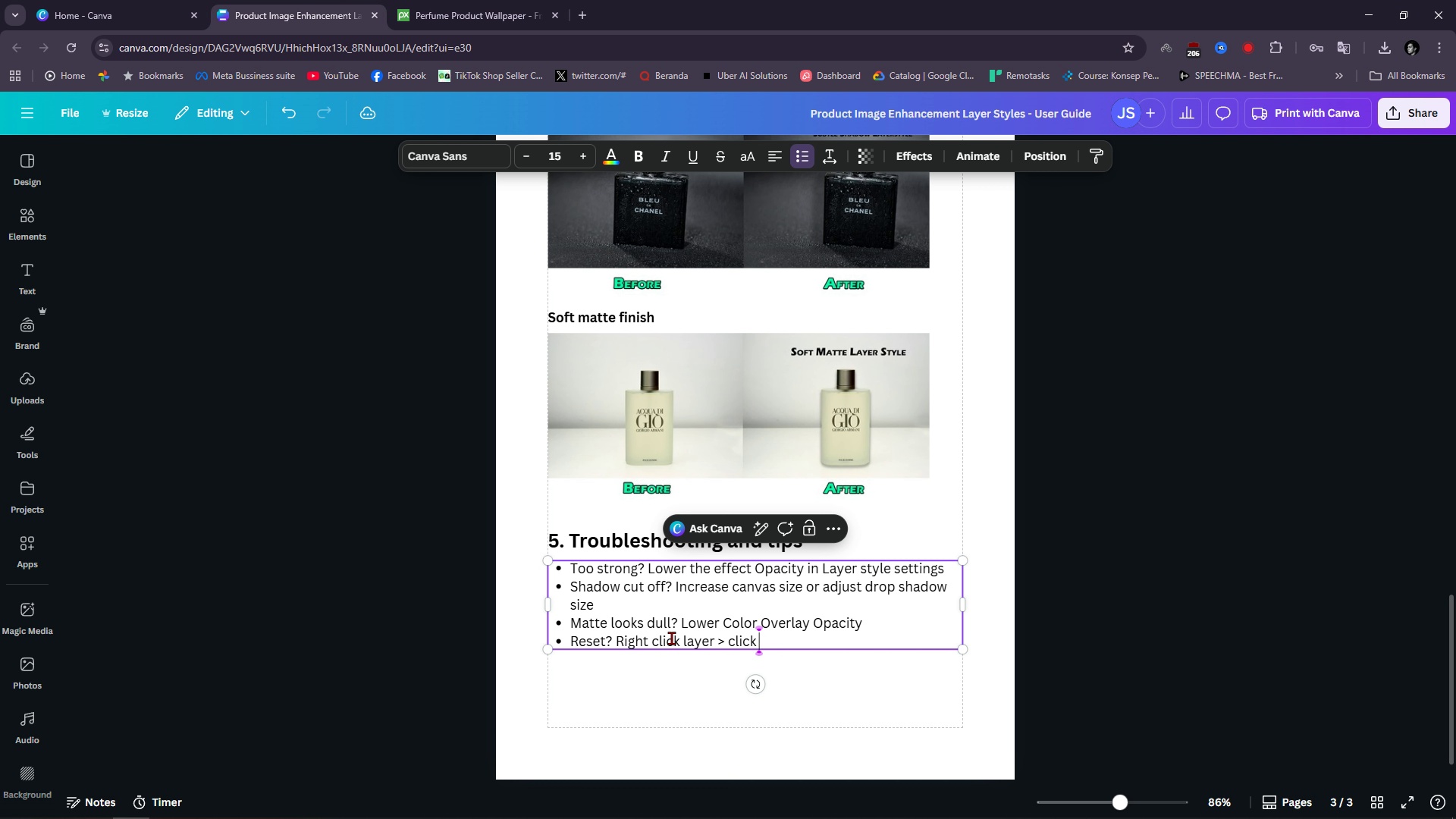 
key(Control+Backspace)
 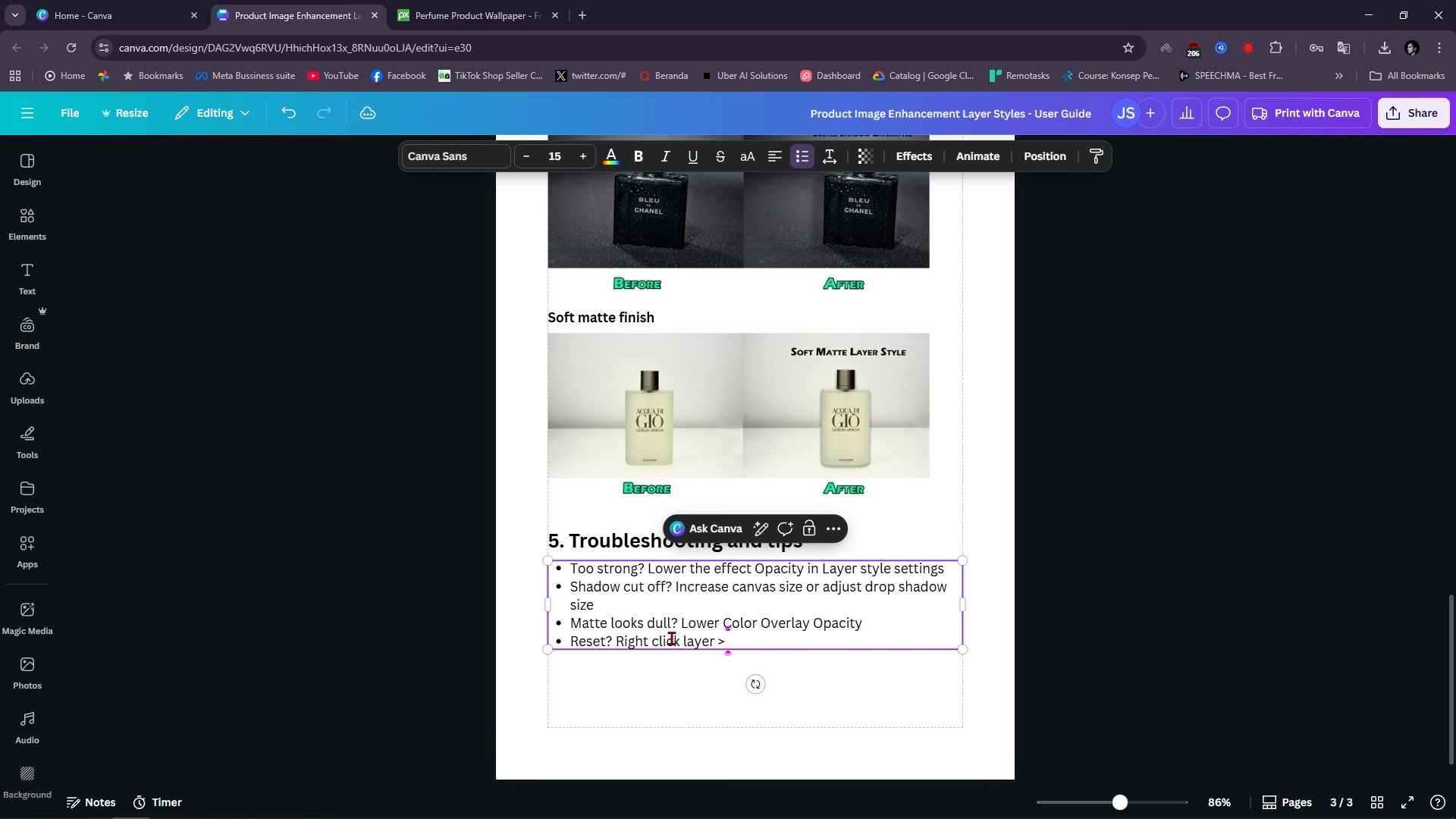 
hold_key(key=ShiftLeft, duration=0.35)